 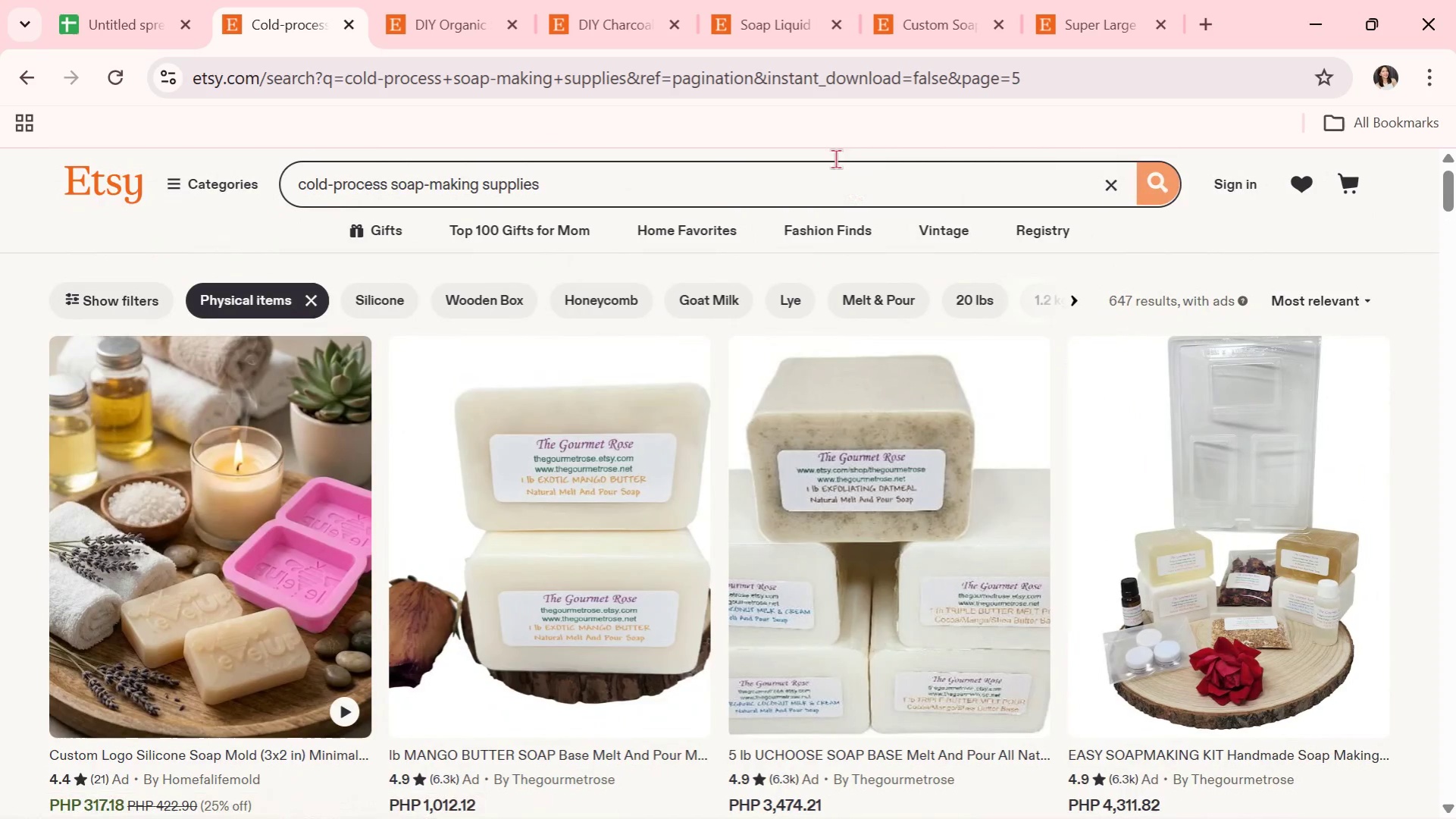 
left_click([400, 0])
 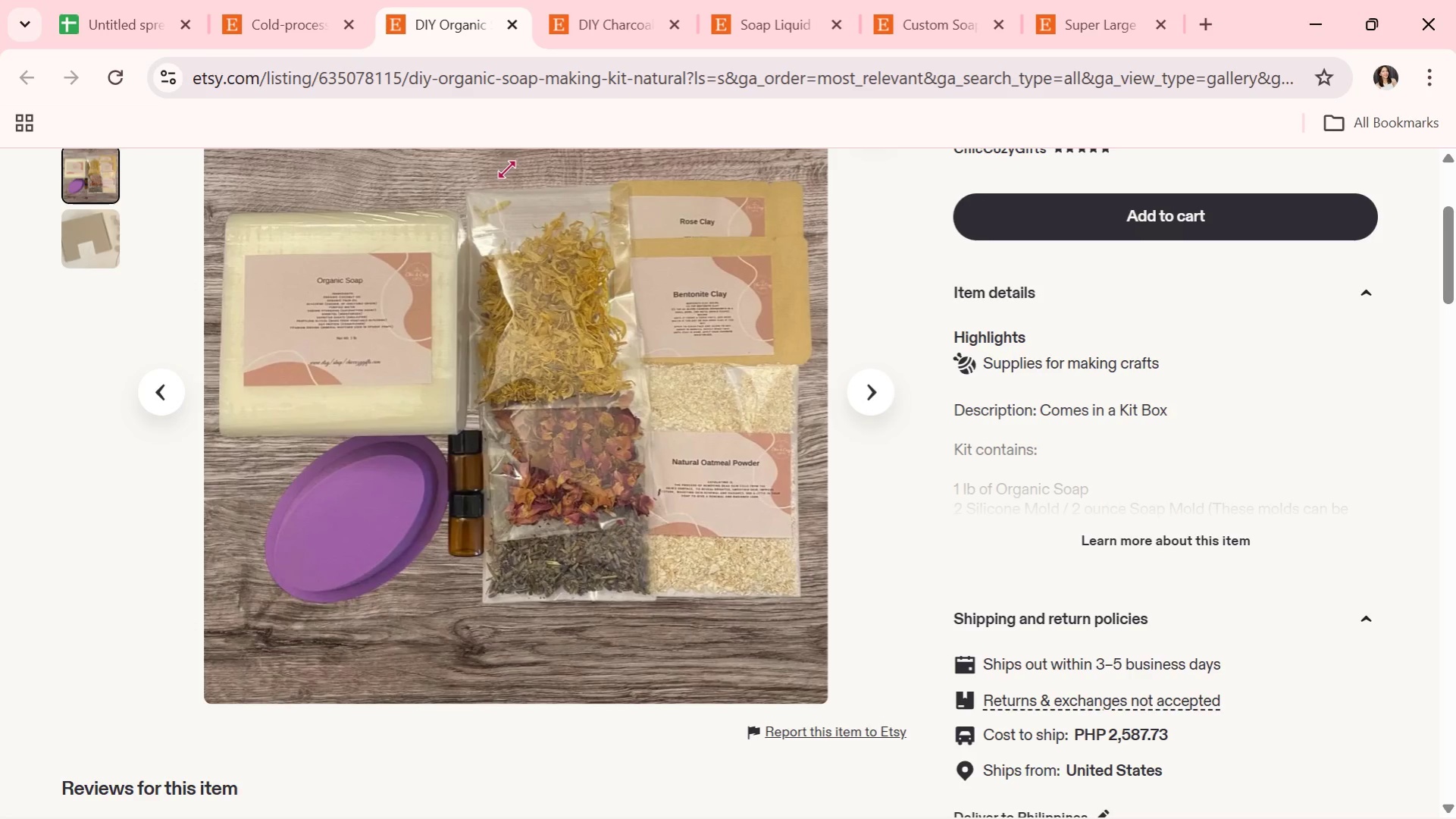 
left_click([606, 0])
 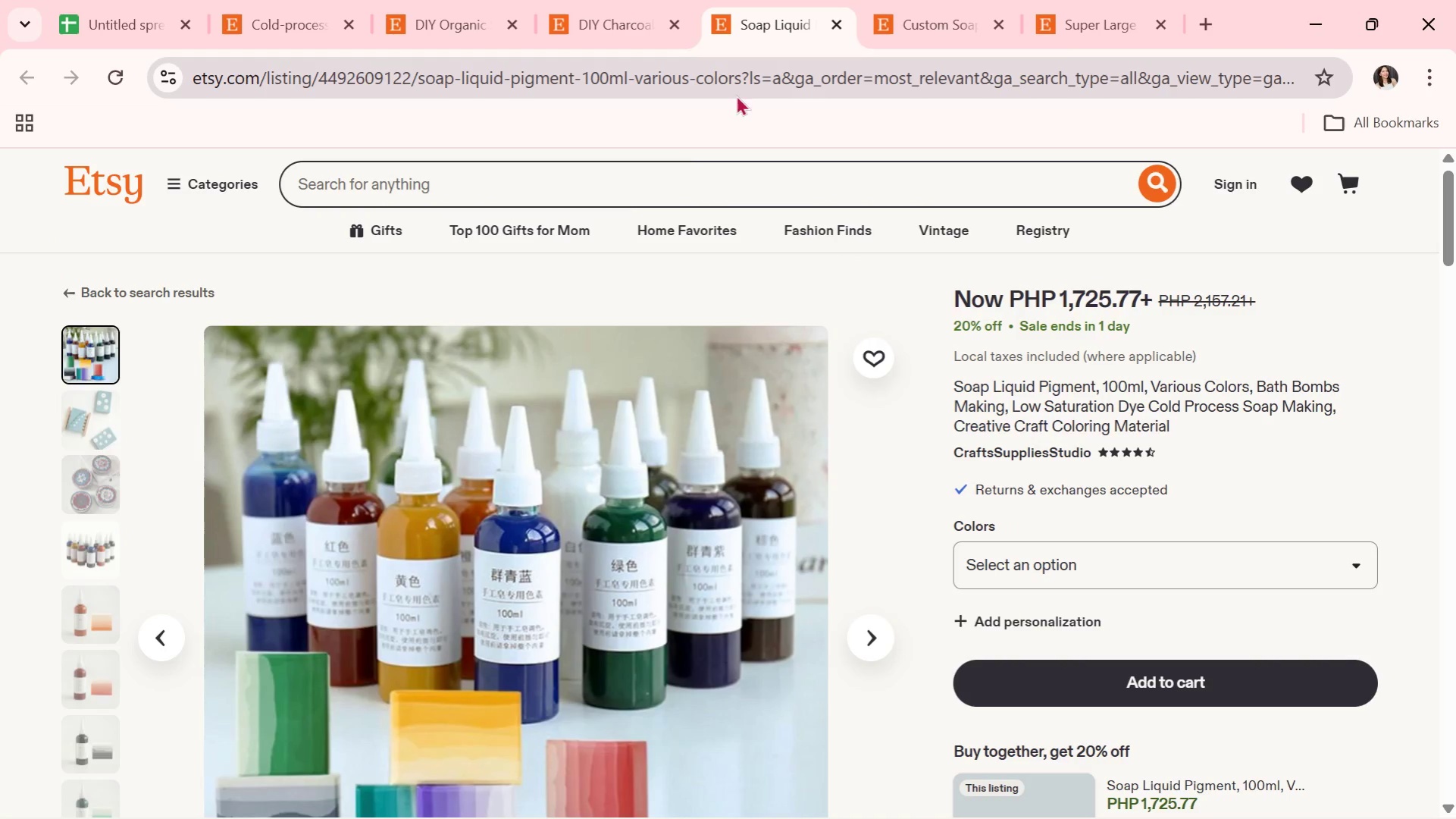 
scroll: coordinate [506, 169], scroll_direction: up, amount: 4.0
 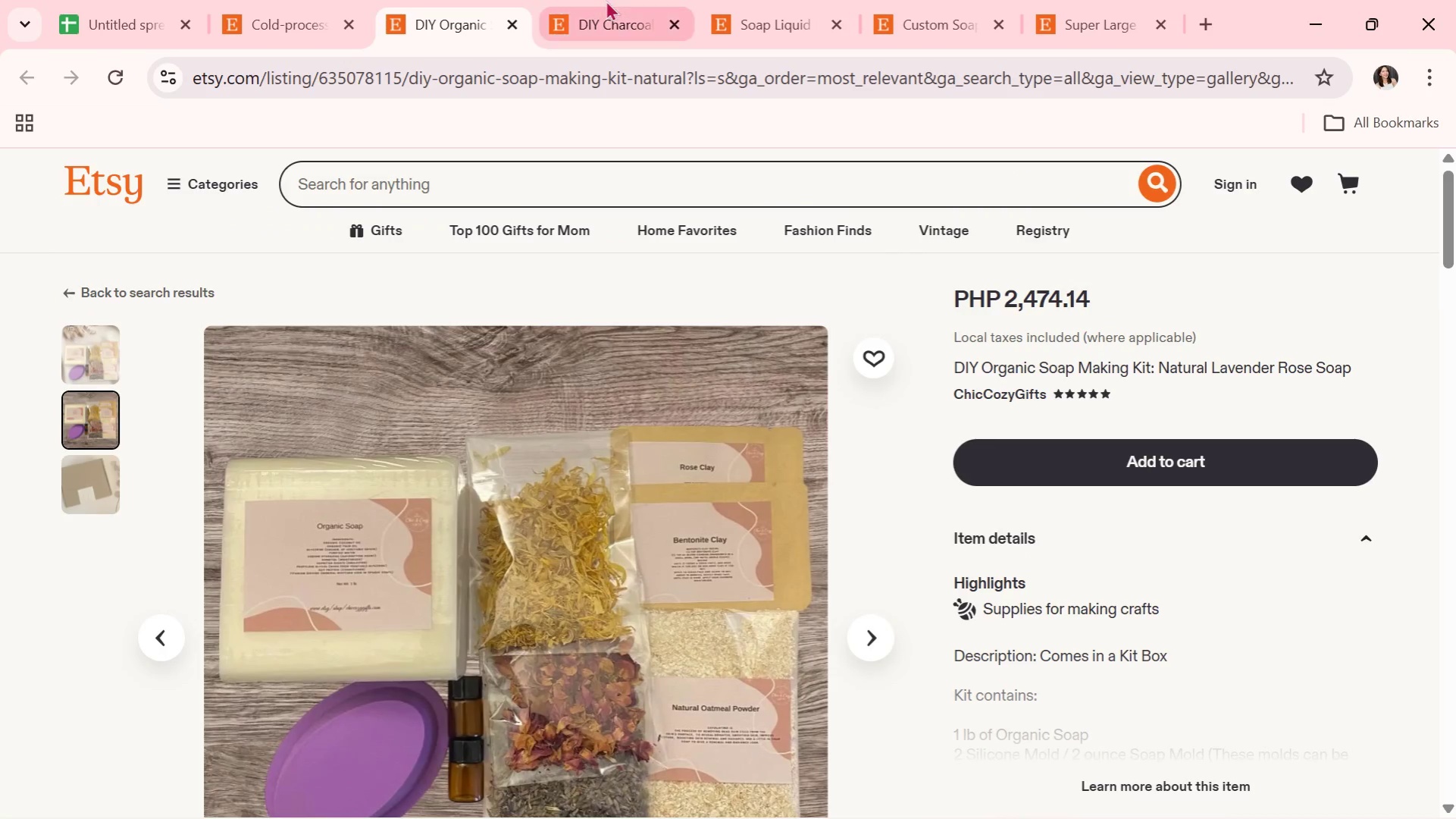 
left_click([625, 189])
 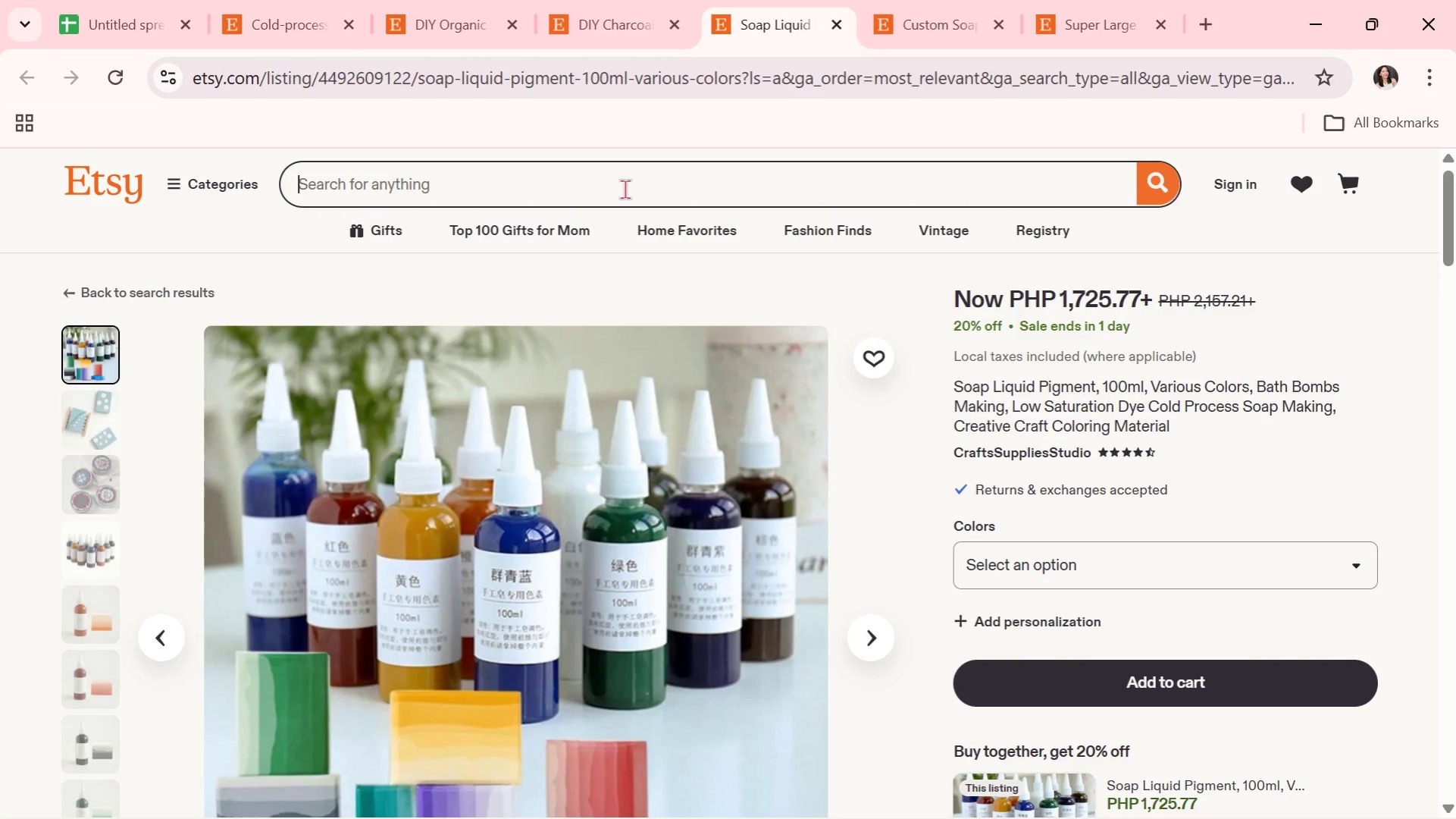 
key(Control+V)
 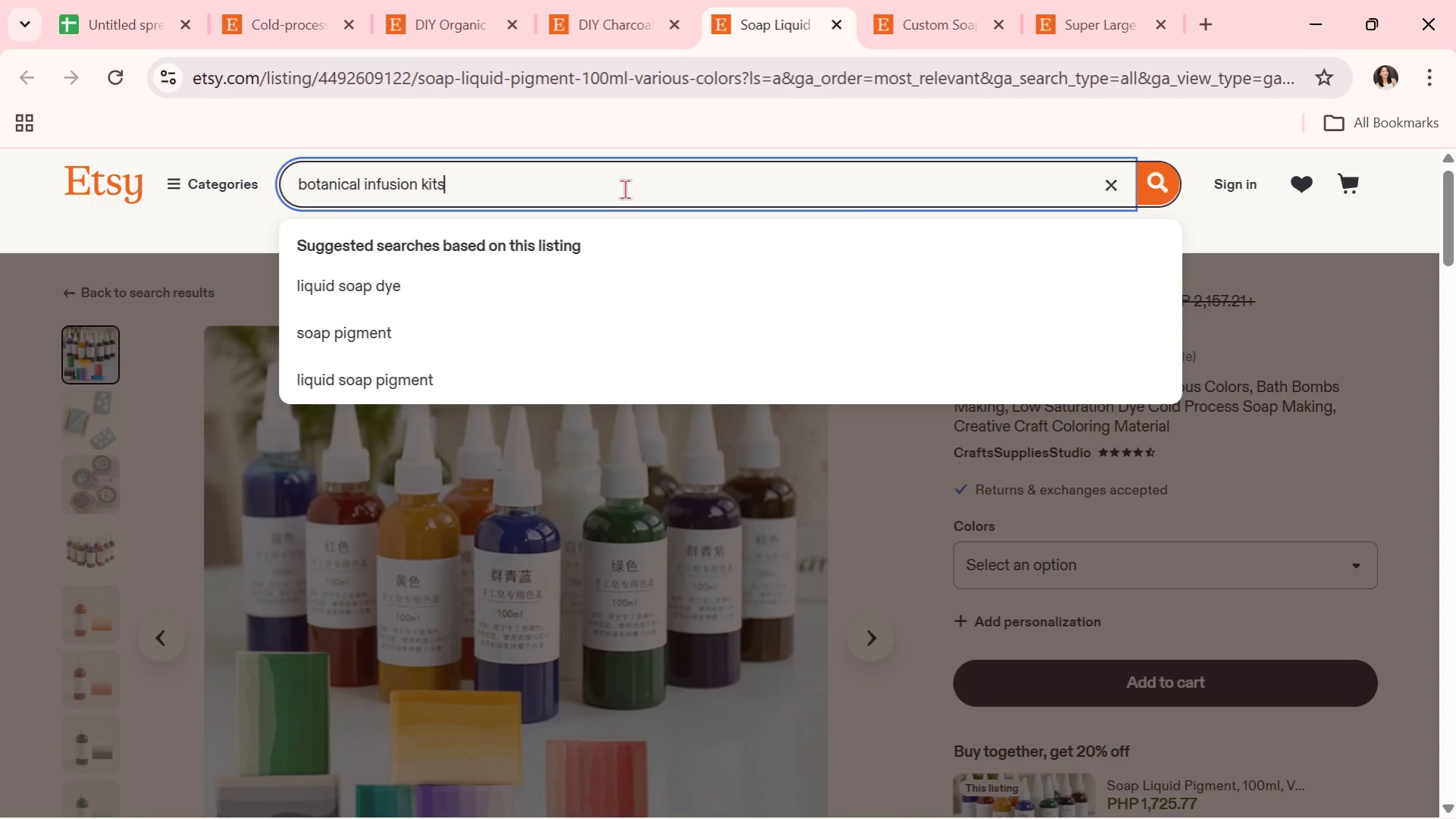 
key(Enter)
 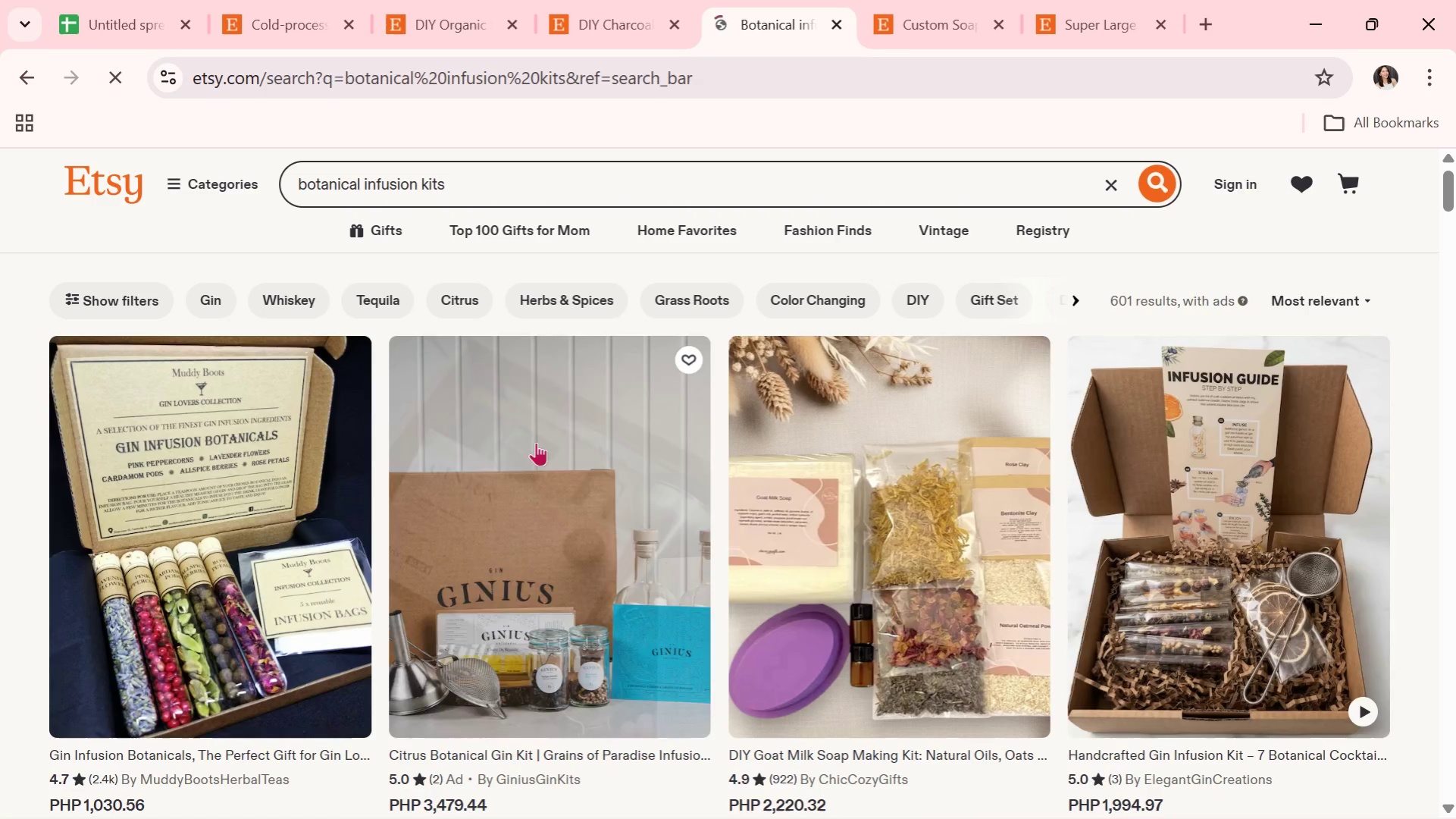 
wait(5.69)
 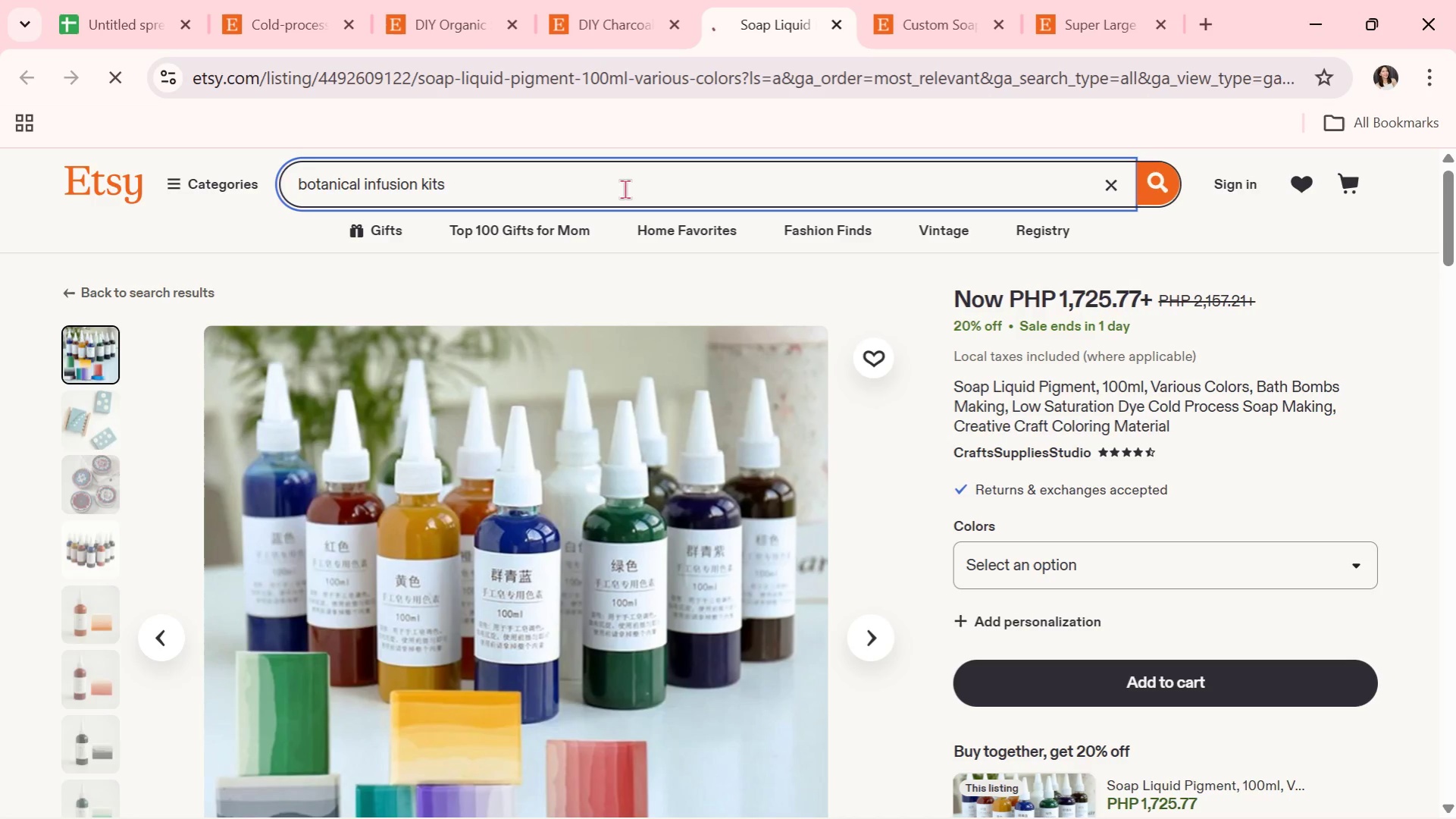 
left_click([523, 522])
 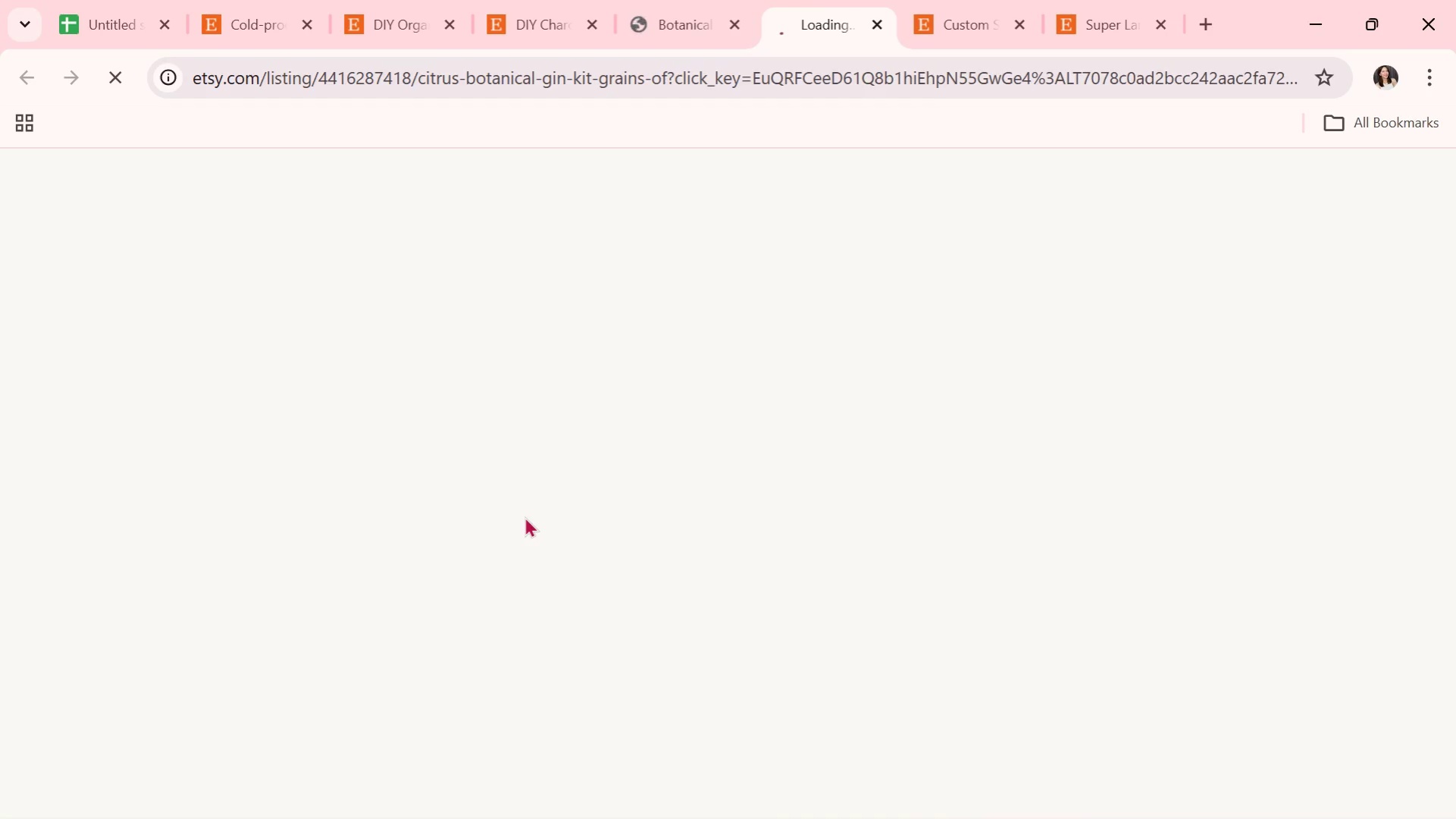 
key(Alt+AltLeft)
 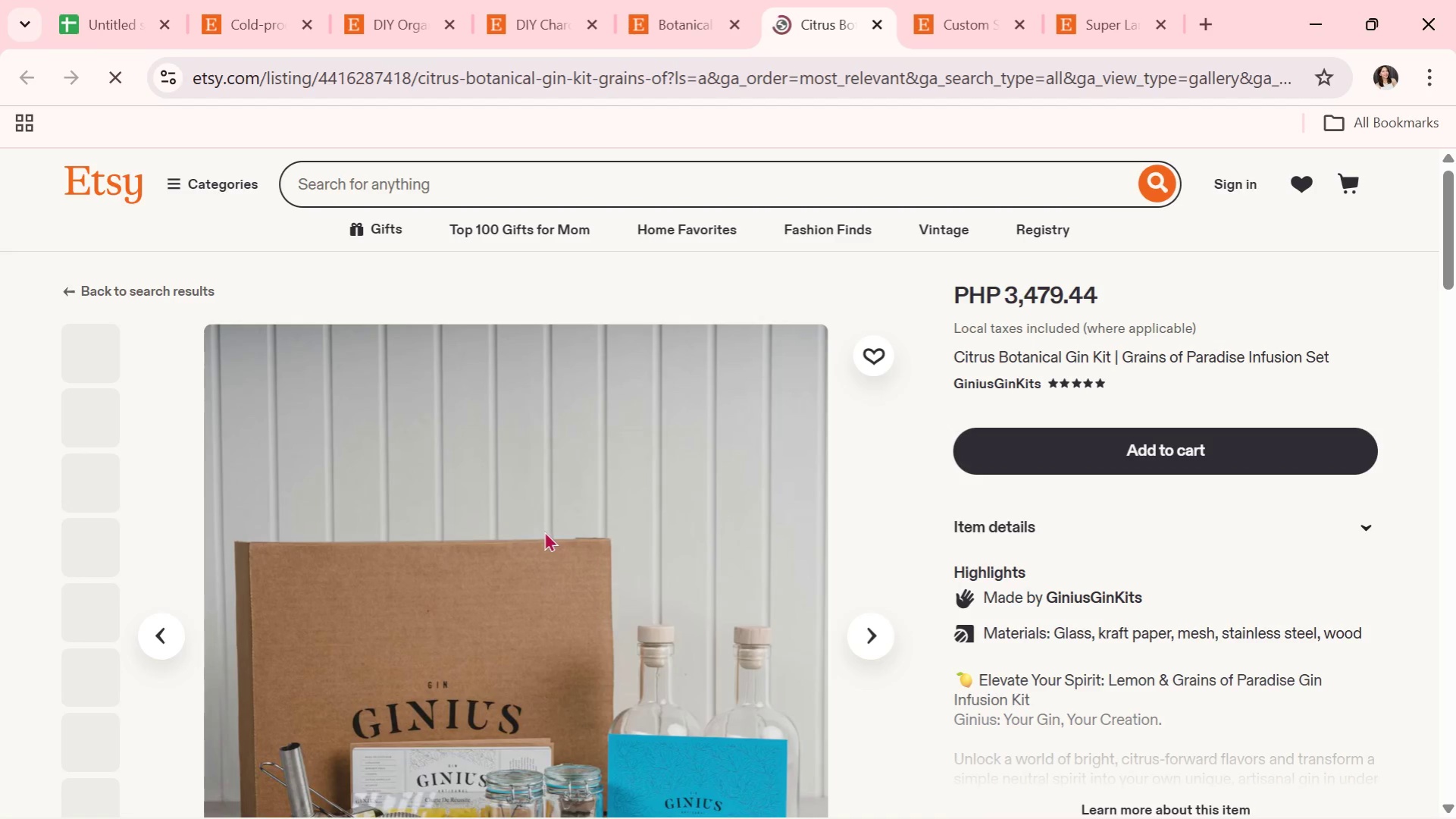 
key(Alt+Tab)